 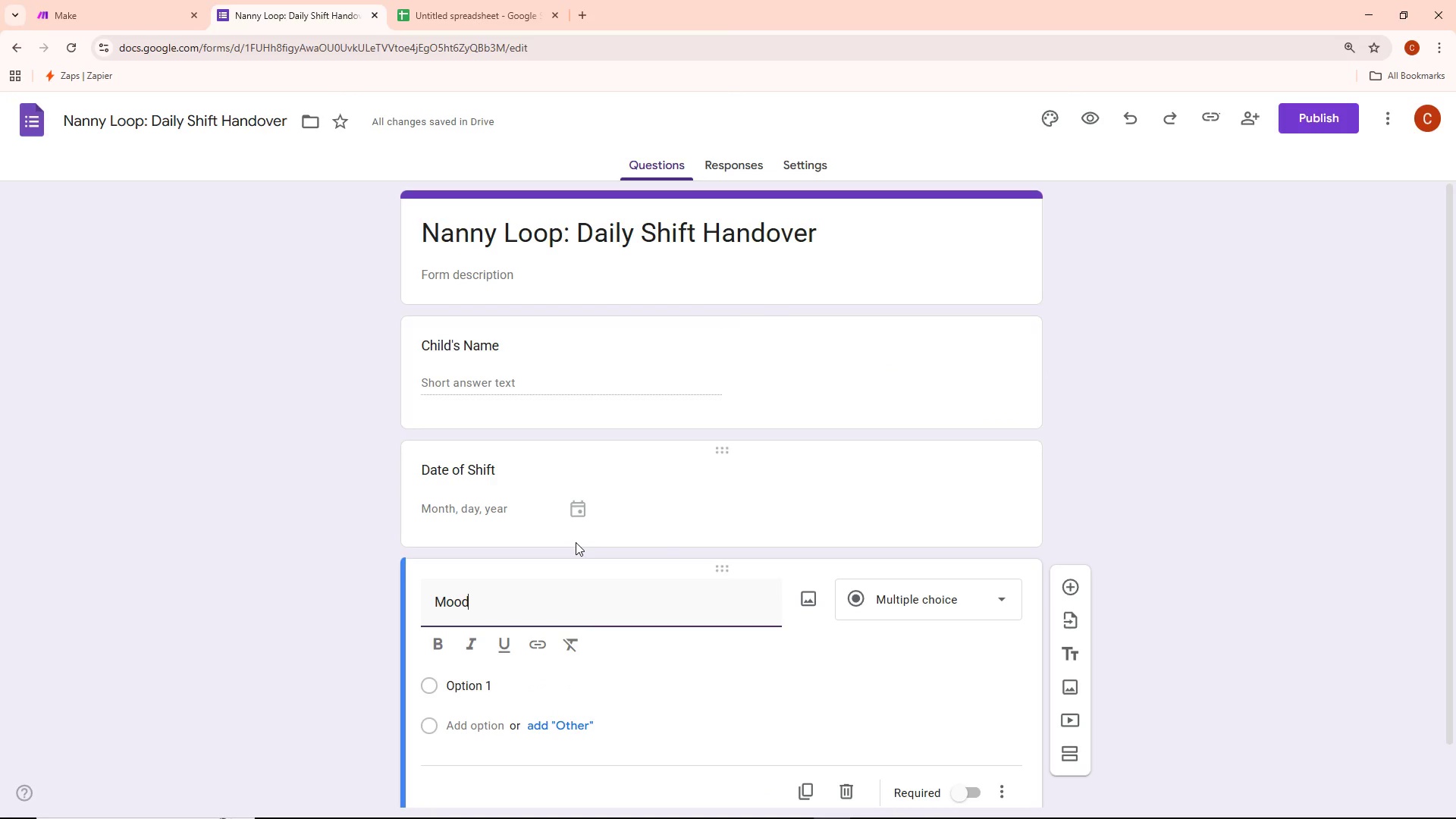 
left_click([949, 598])
 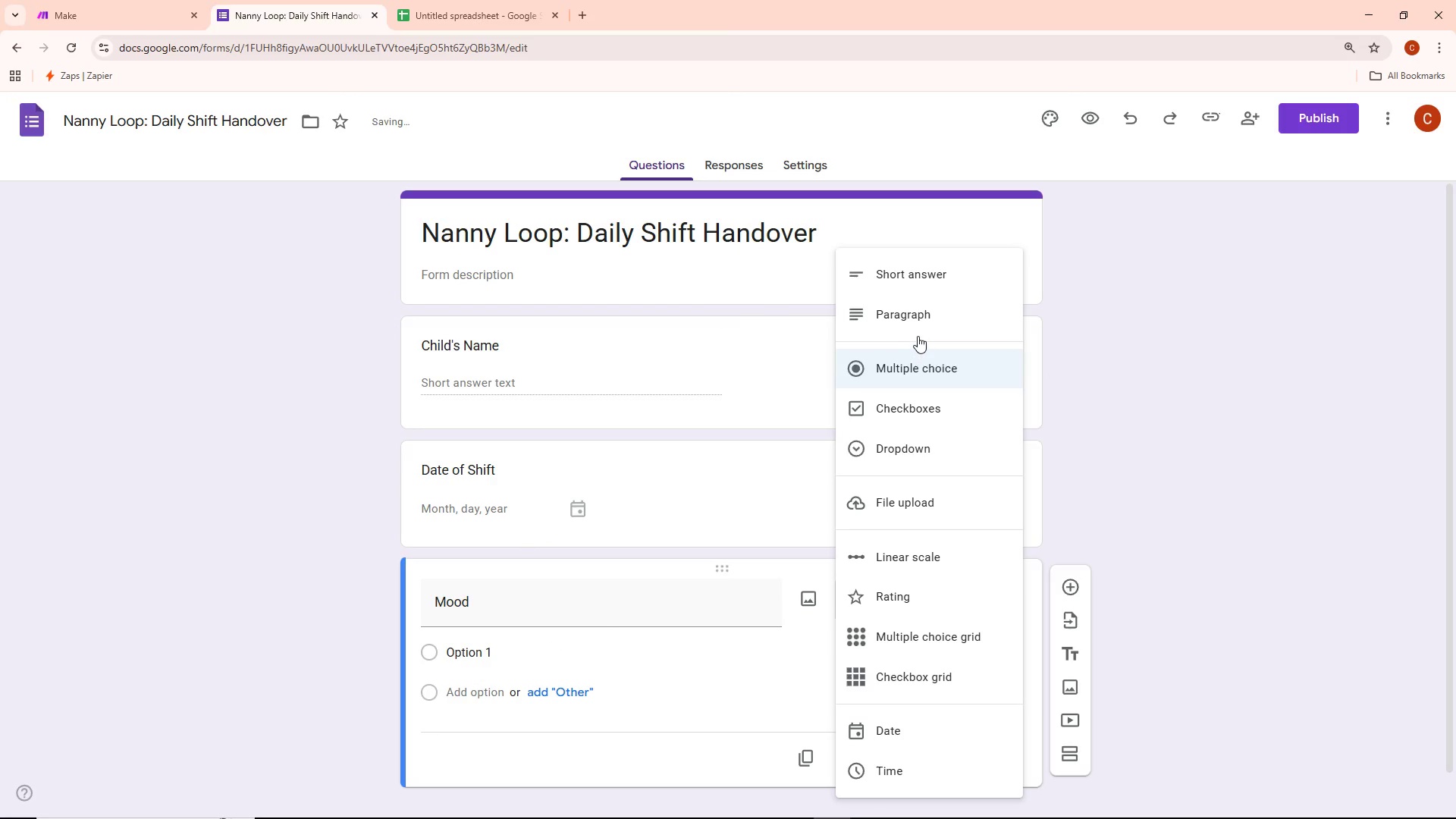 
left_click([914, 445])
 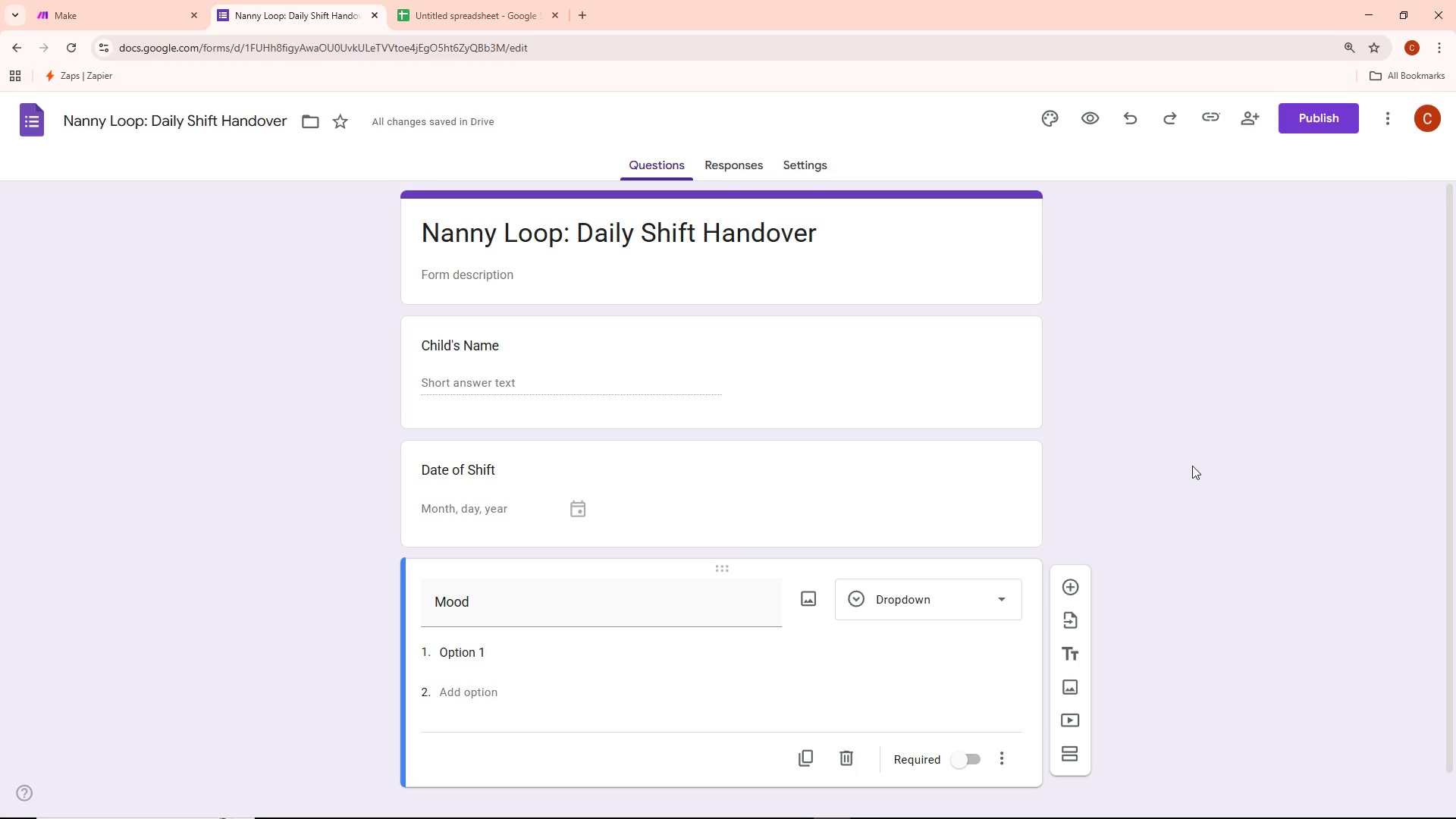 
wait(11.75)
 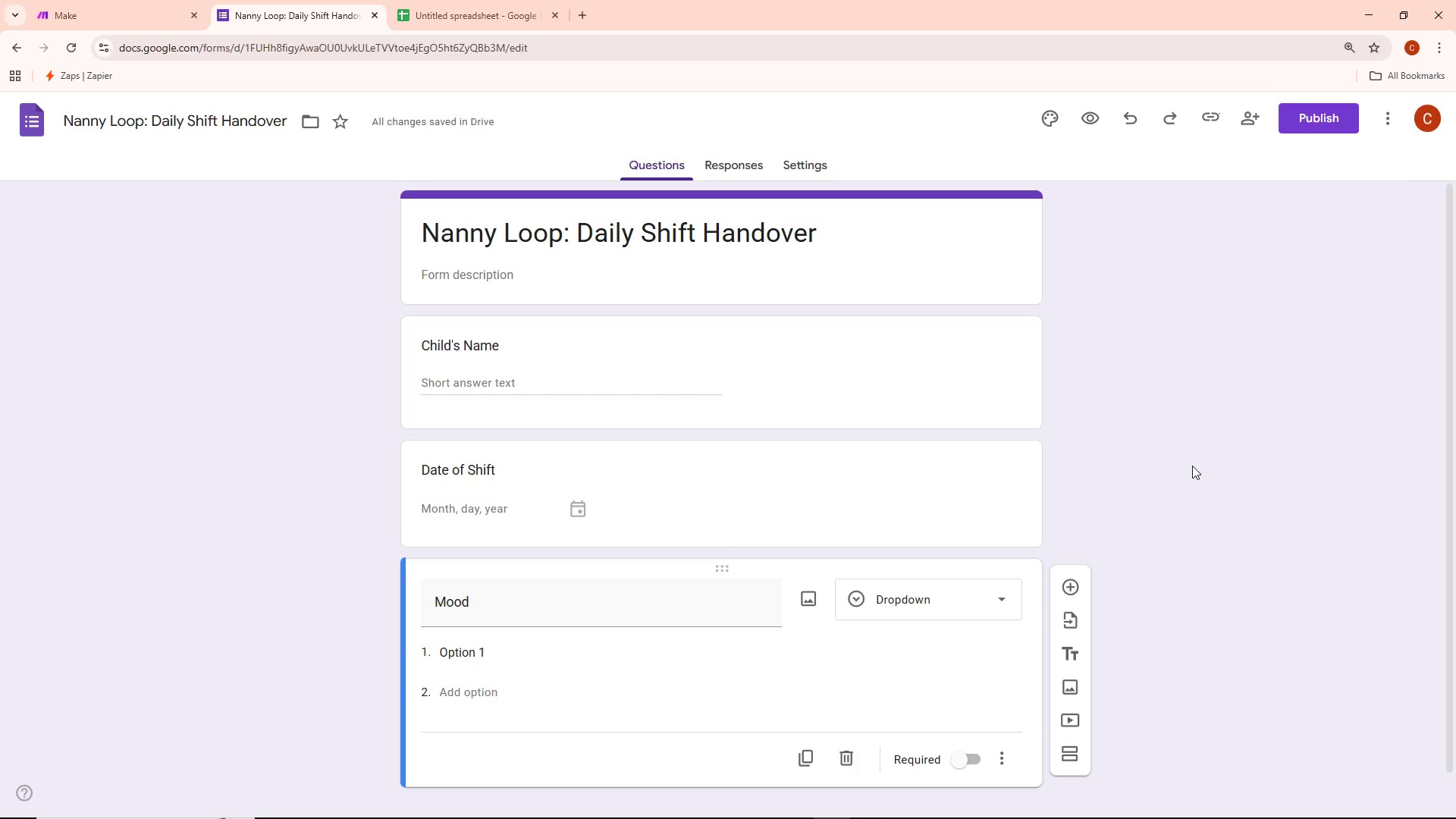 
left_click([1245, 406])